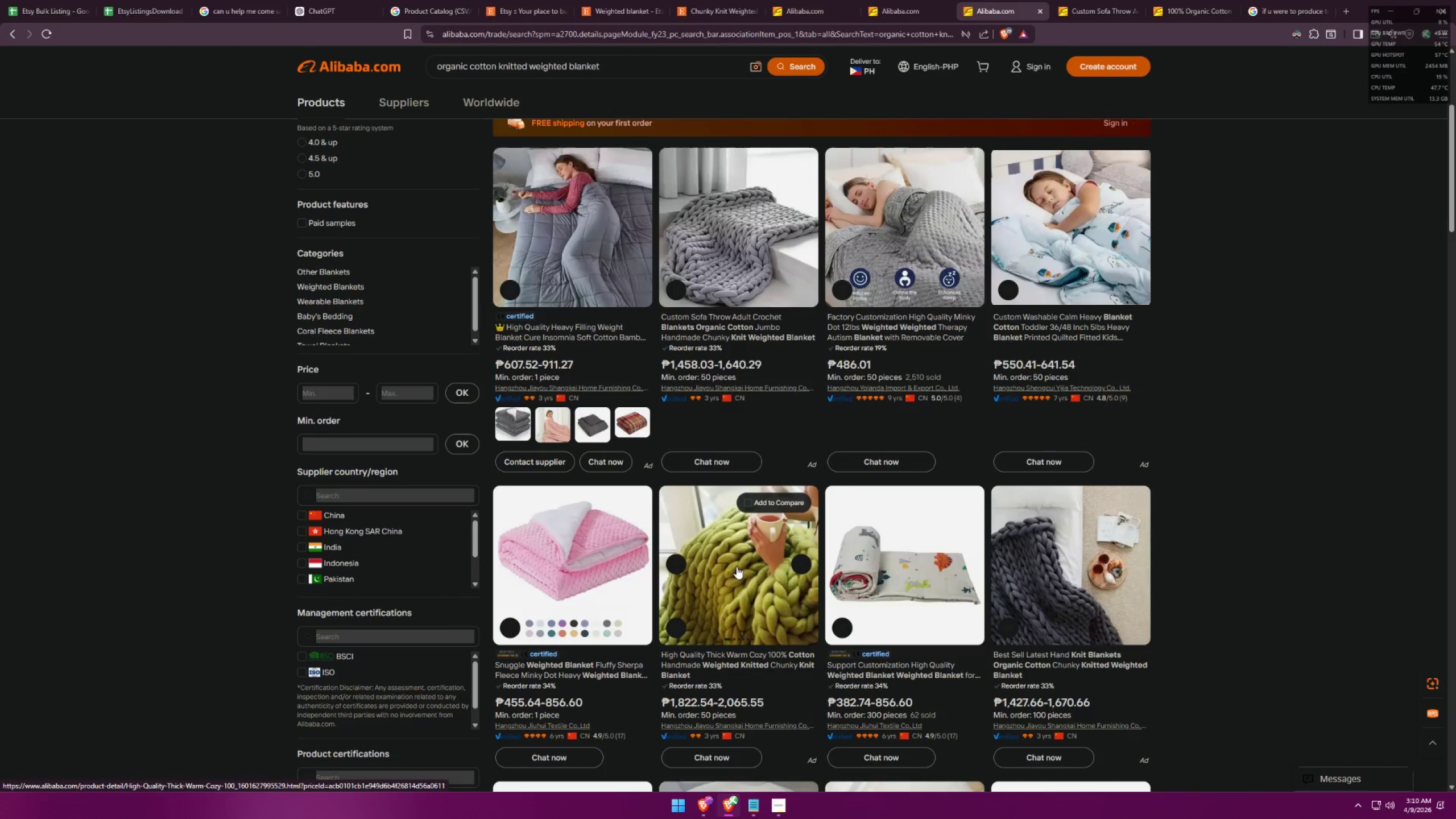 
left_click([738, 221])
 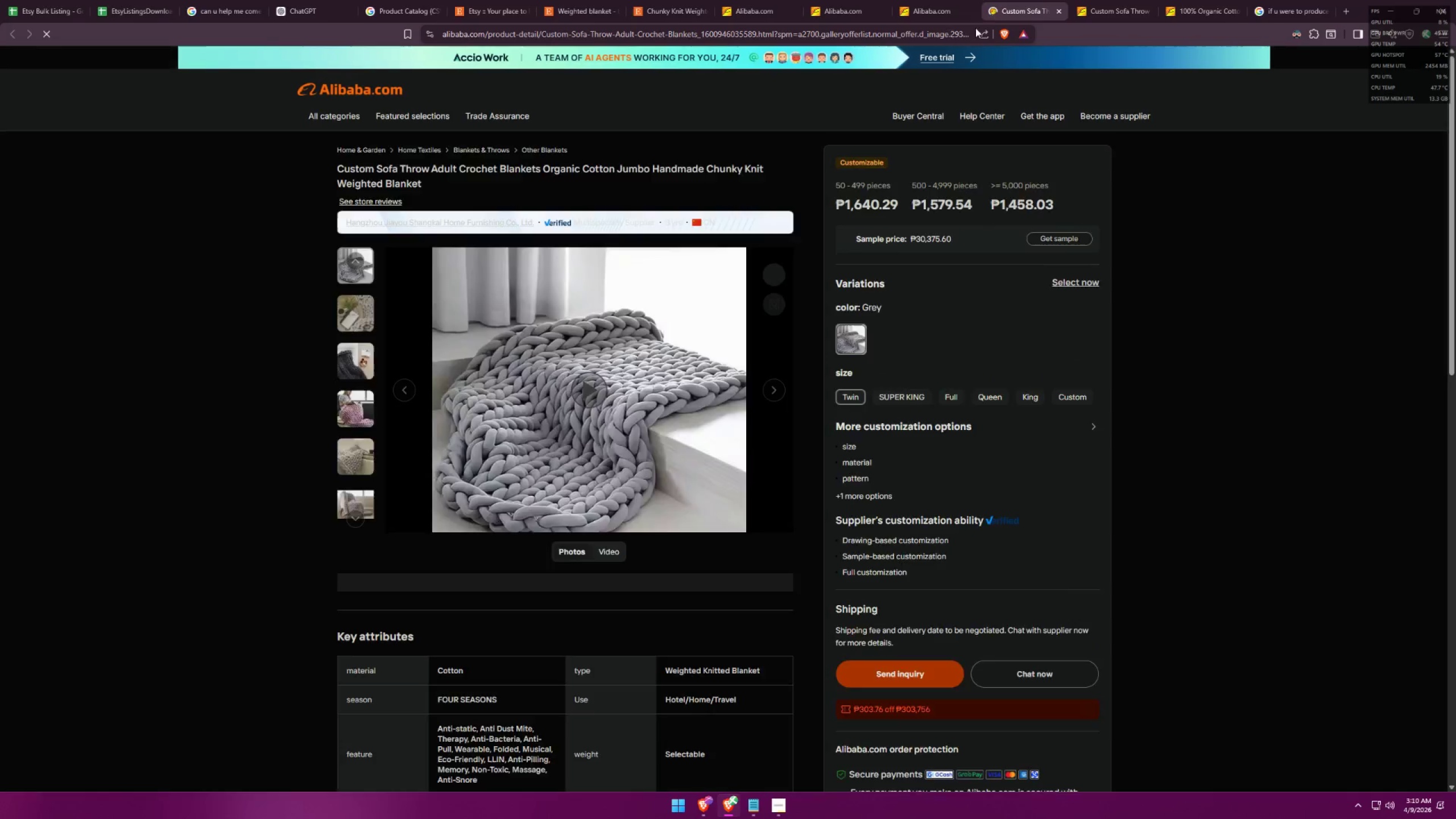 
left_click([1110, 1])
 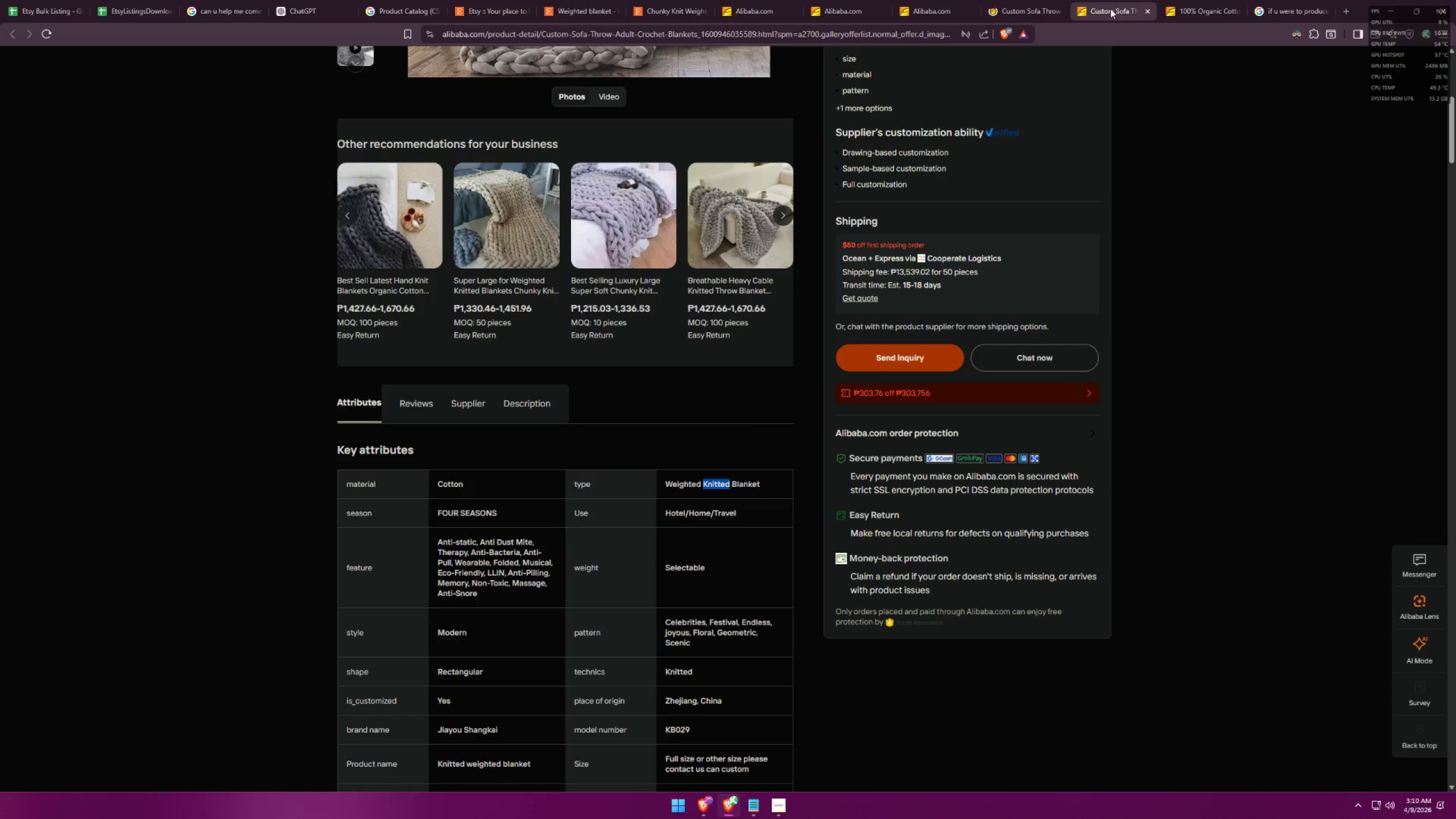 
left_click([1061, 14])
 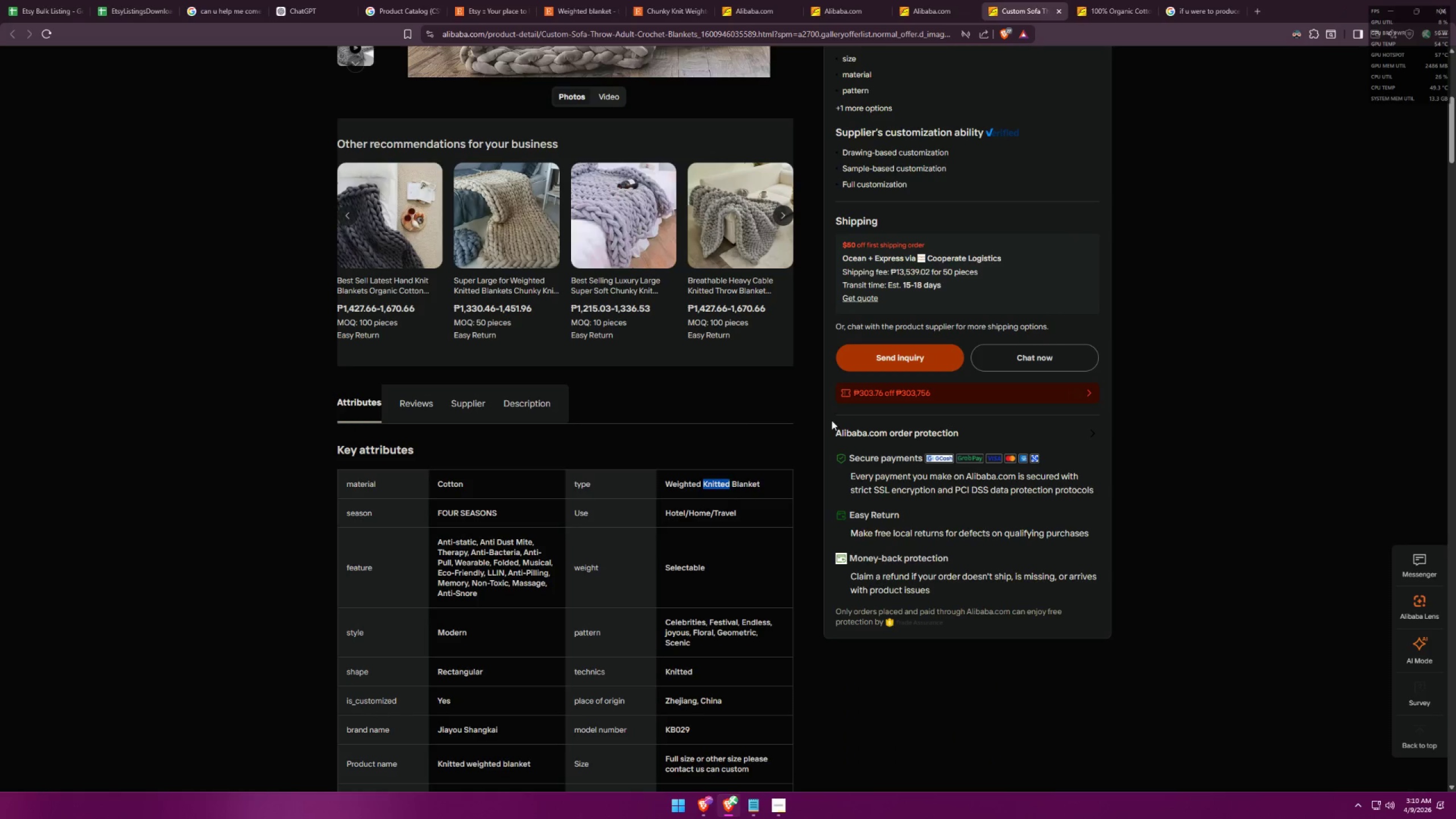 
scroll: coordinate [718, 490], scroll_direction: down, amount: 2.0
 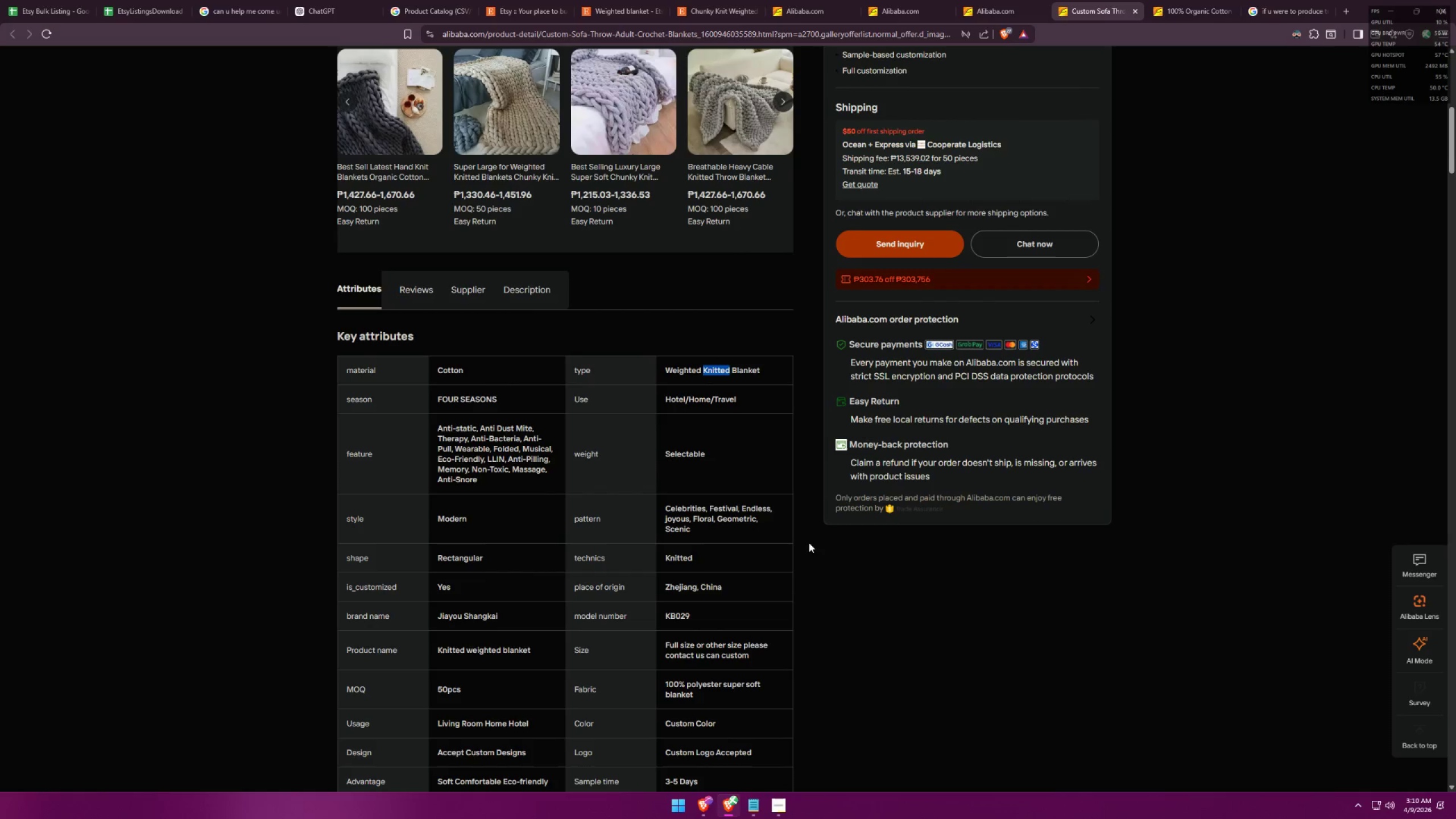 
left_click([515, 296])
 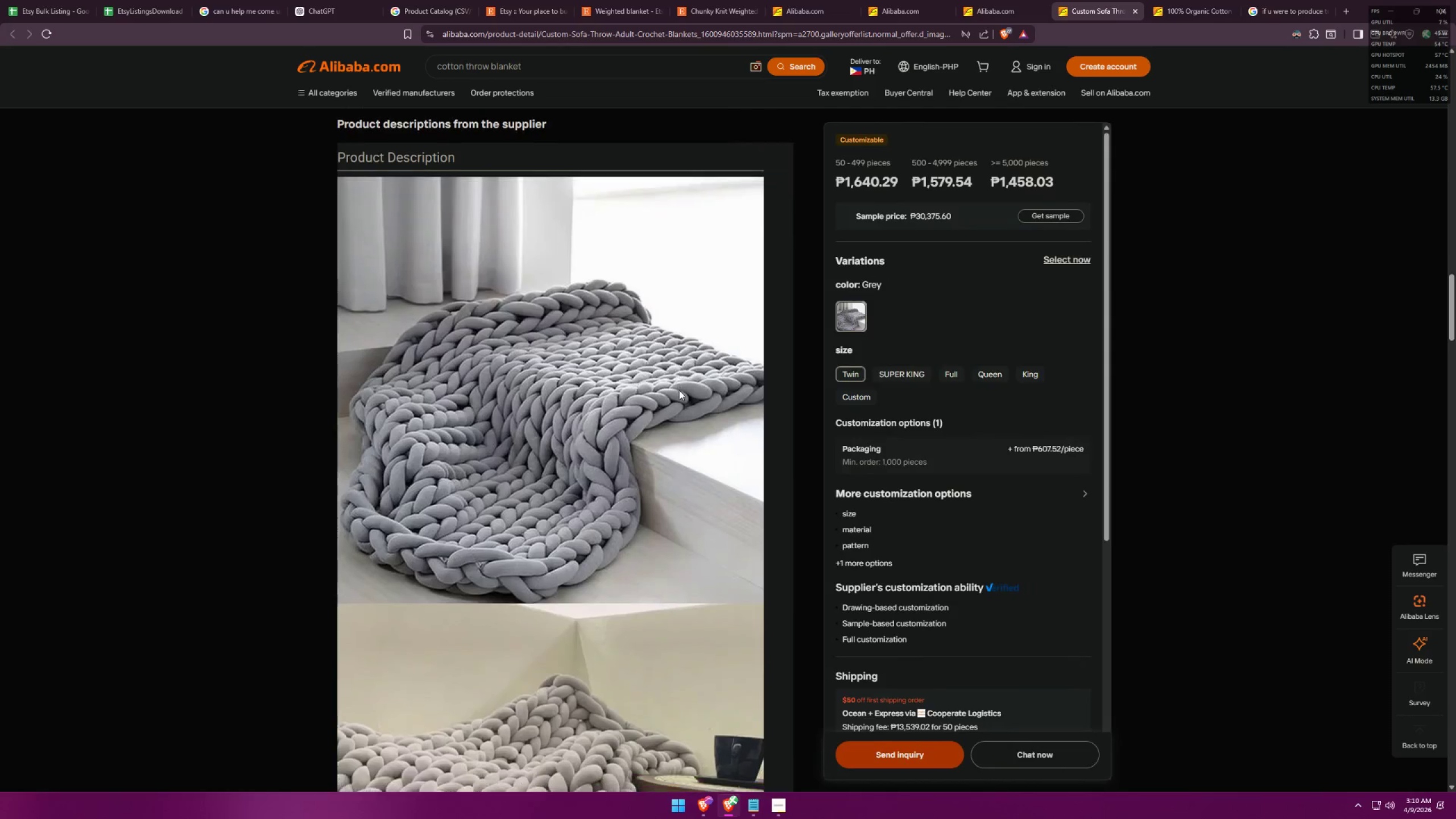 
scroll: coordinate [718, 439], scroll_direction: down, amount: 20.0
 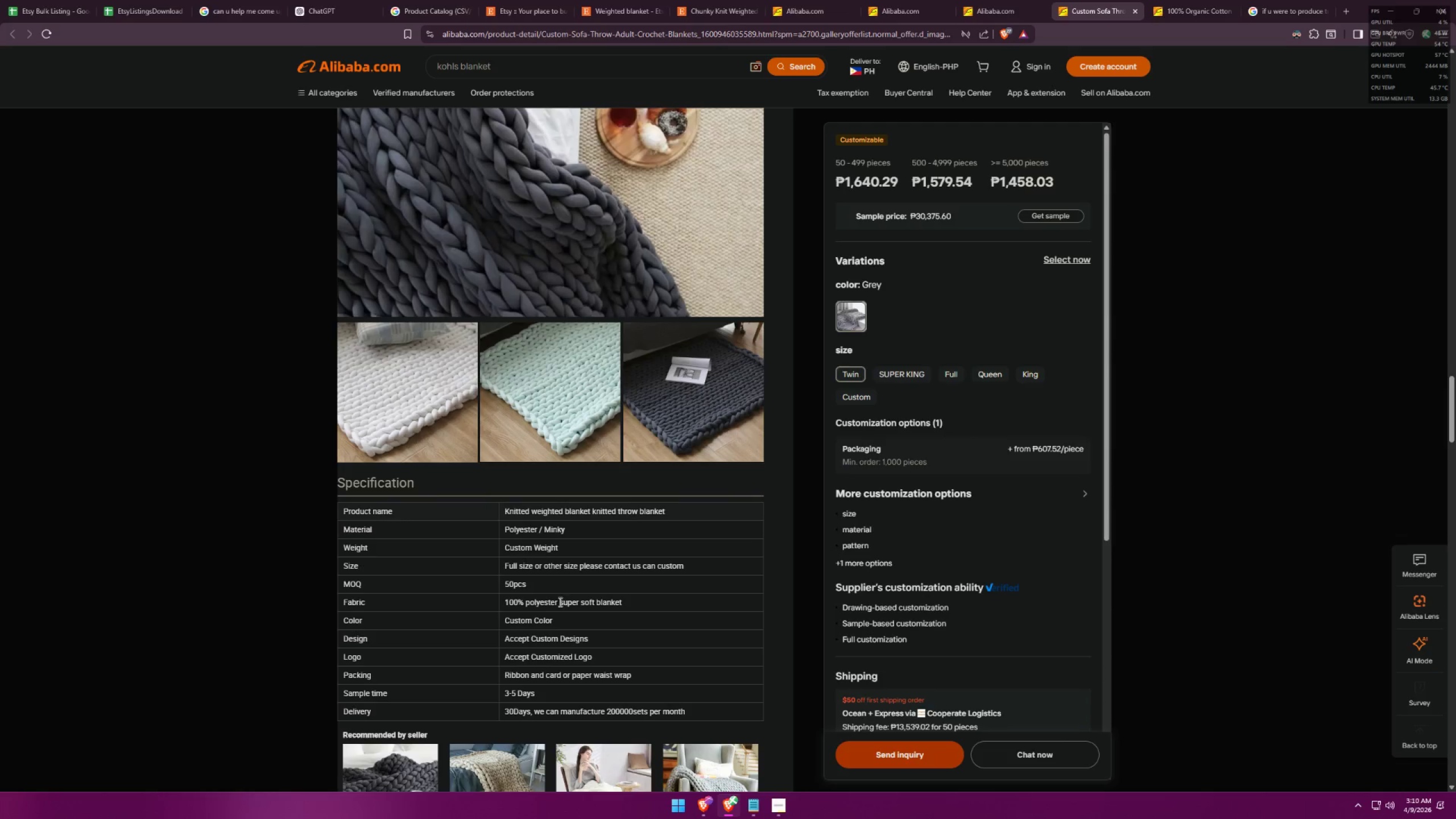 
wait(10.6)
 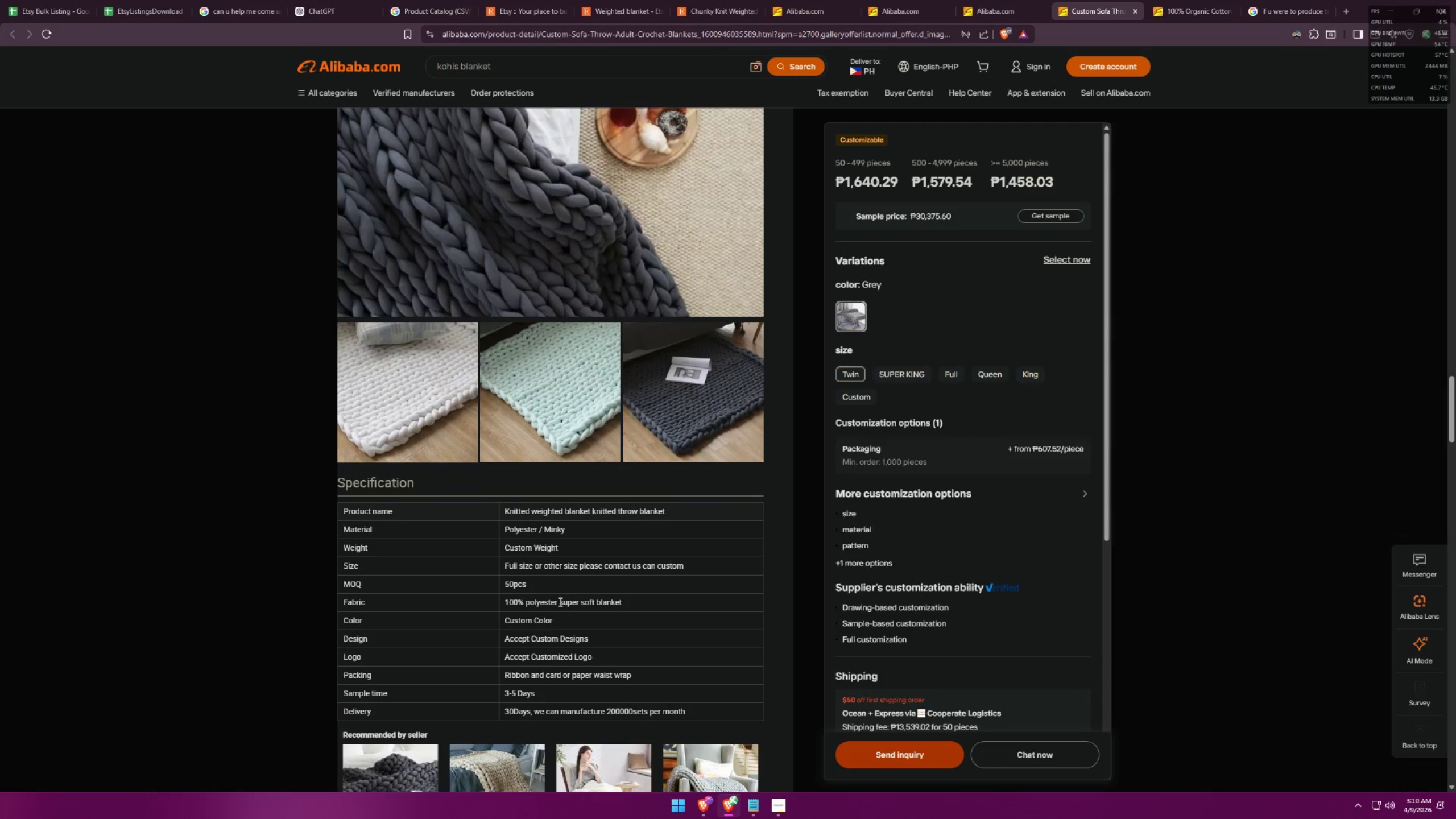 
key(Alt+AltLeft)
 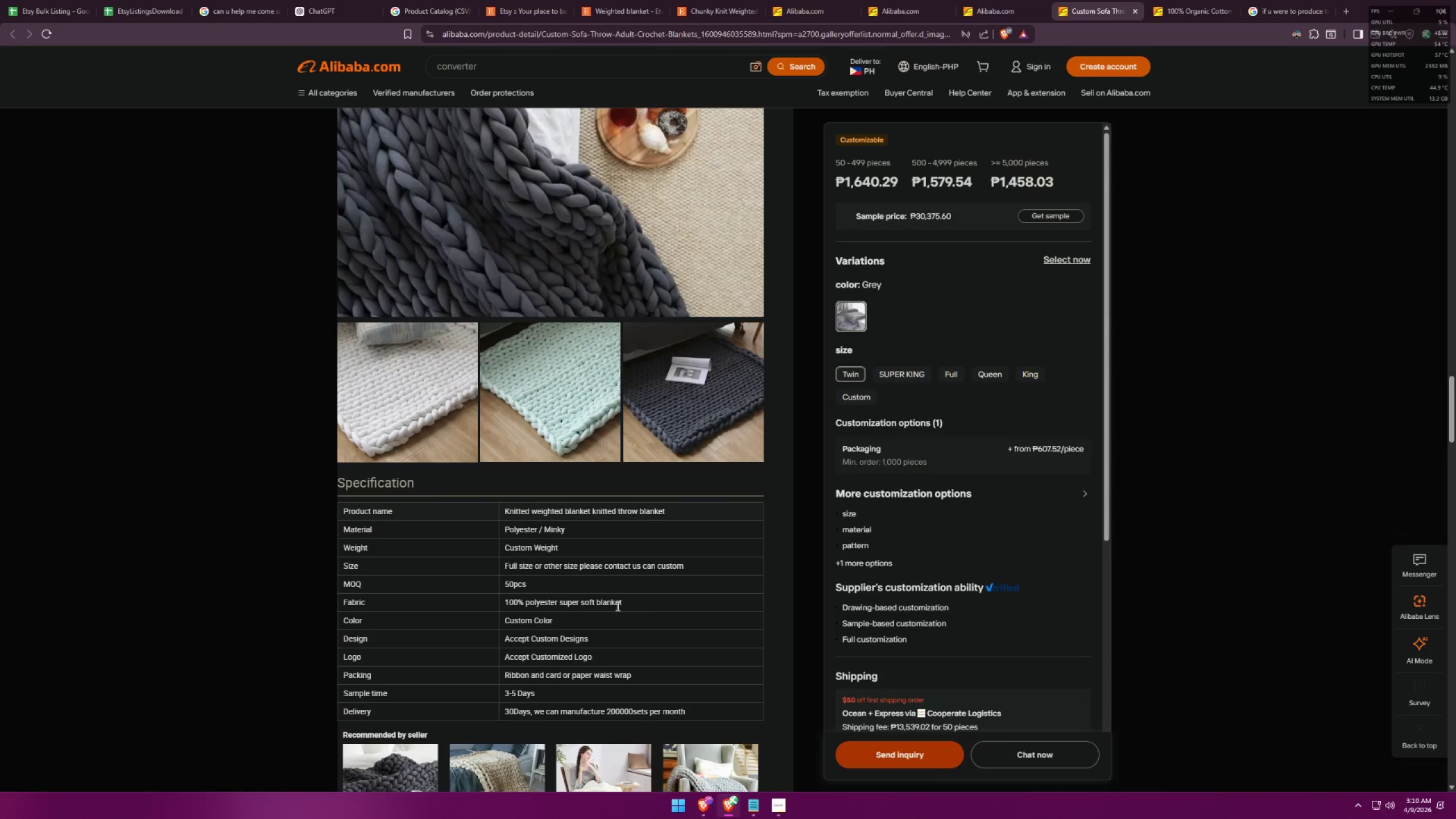 
key(Alt+Tab)
 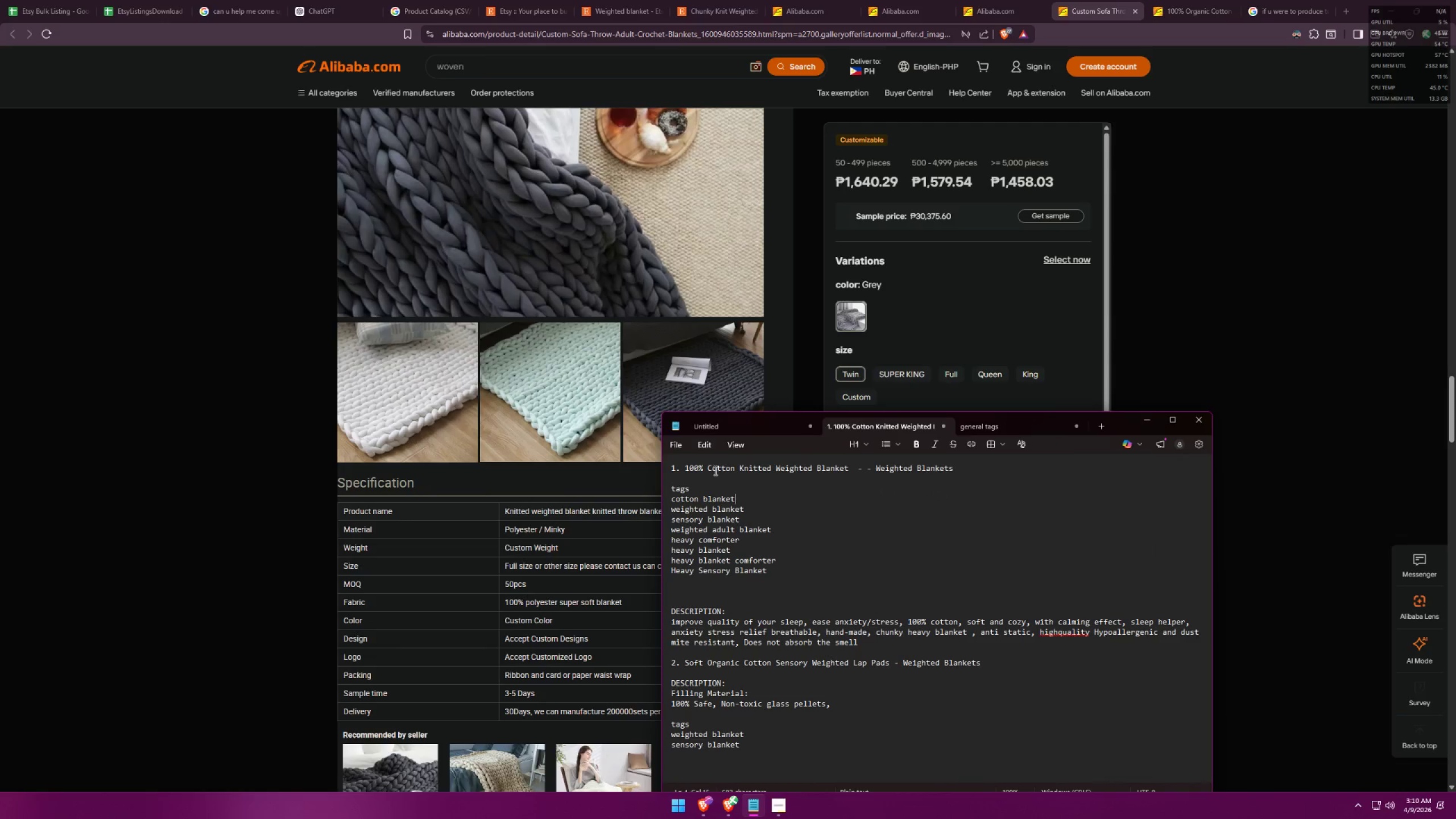 
left_click_drag(start_coordinate=[708, 467], to_coordinate=[684, 466])
 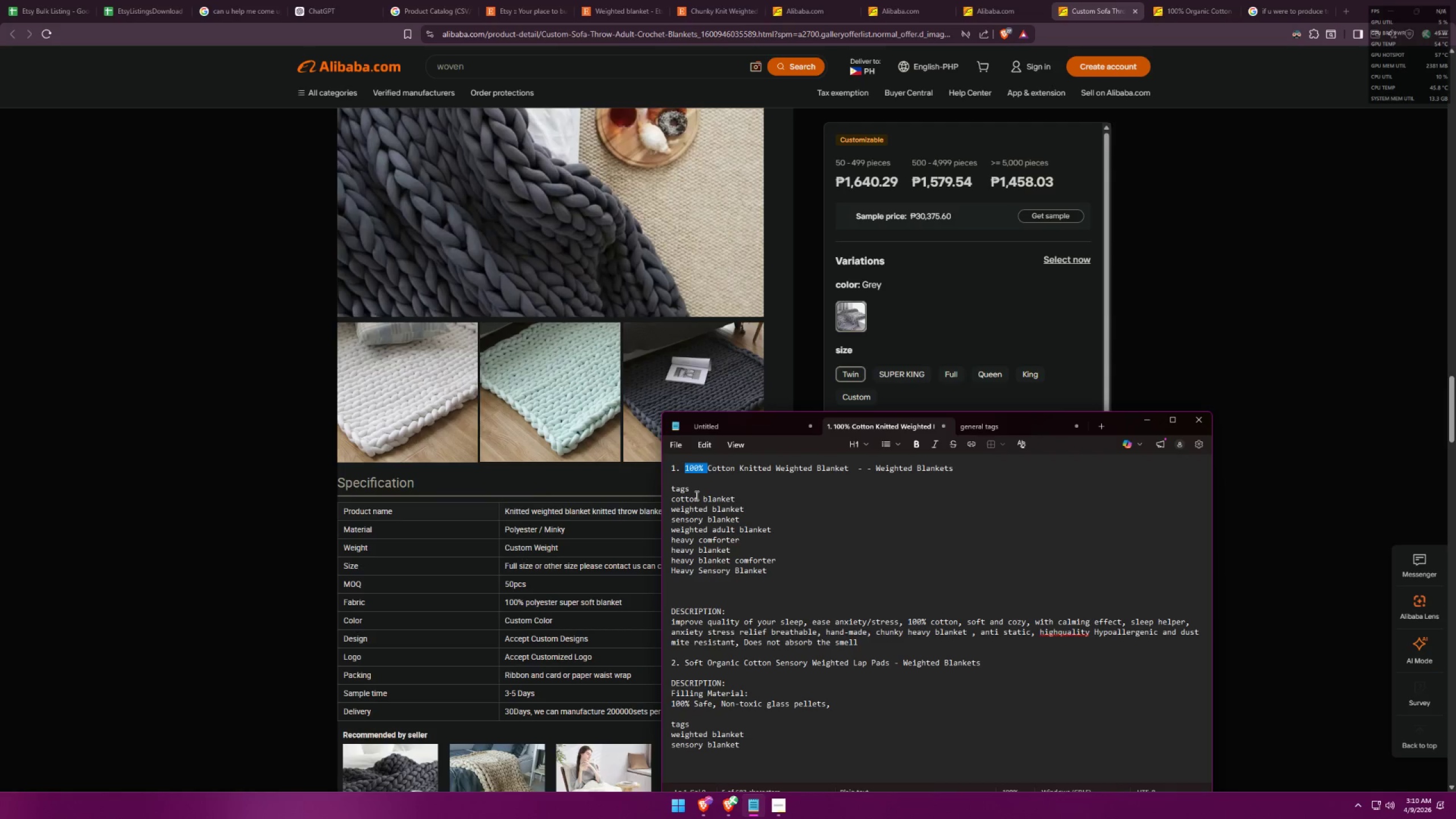 
key(Backspace)
 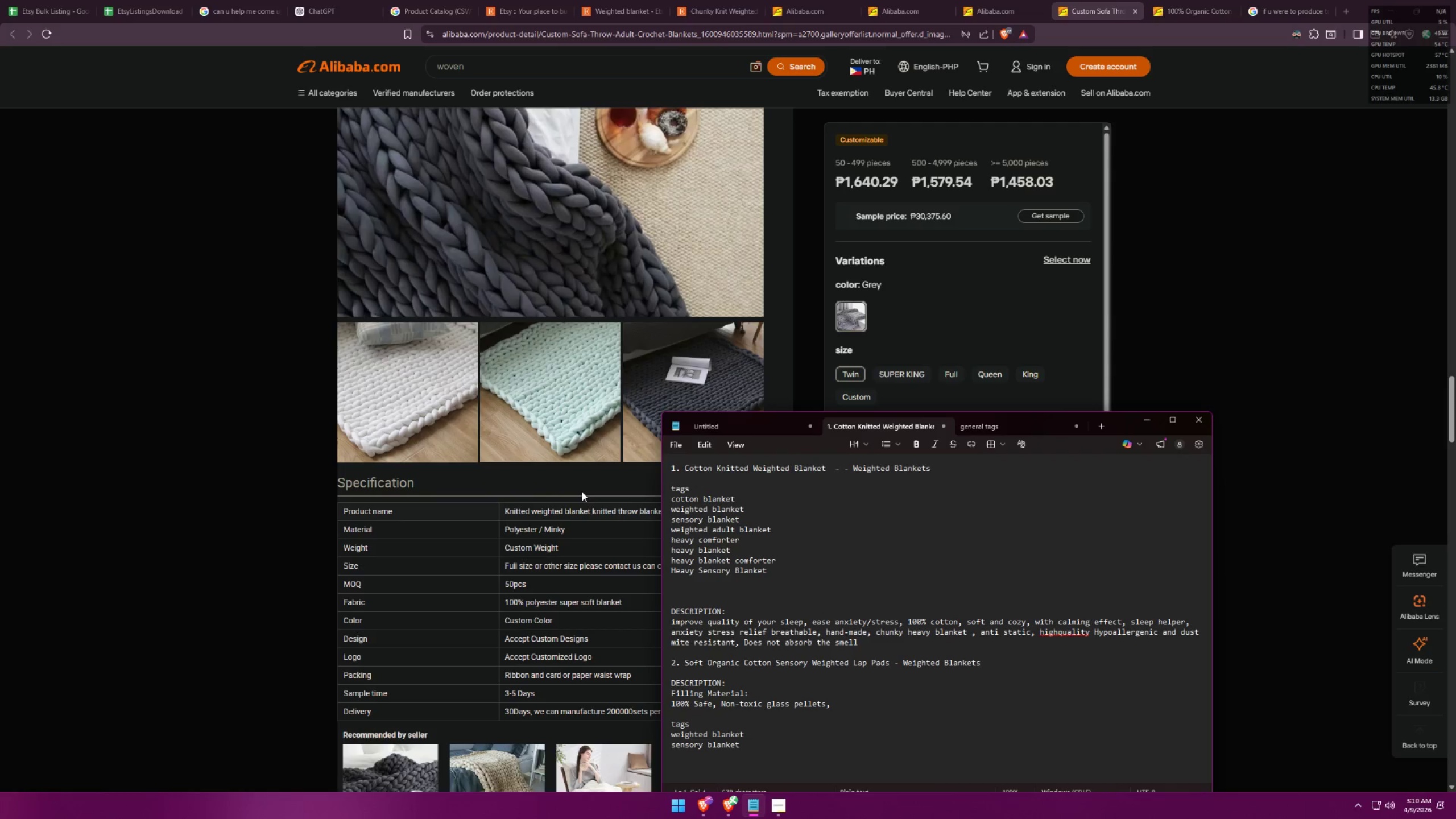 
left_click([262, 512])
 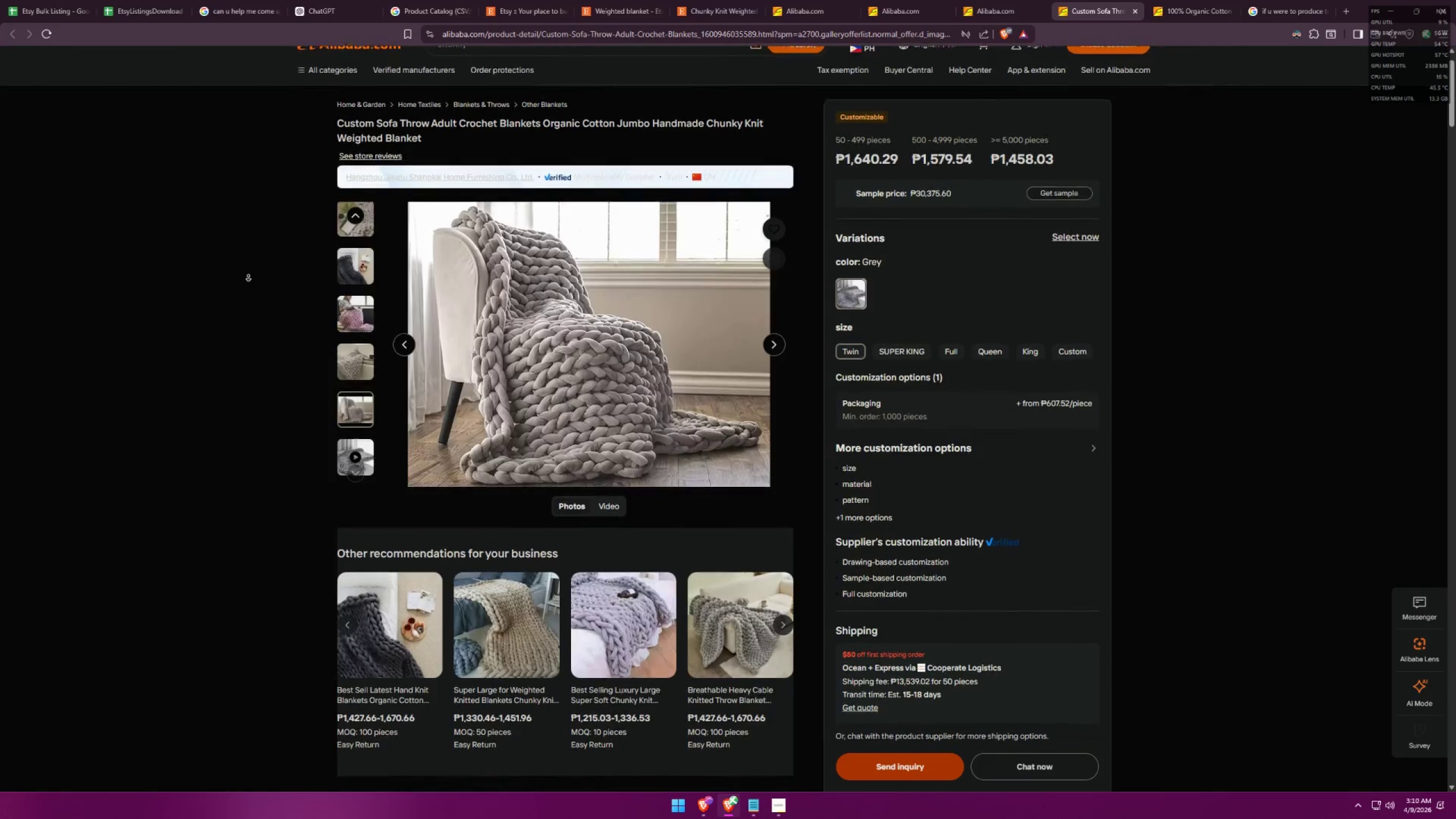 
wait(6.81)
 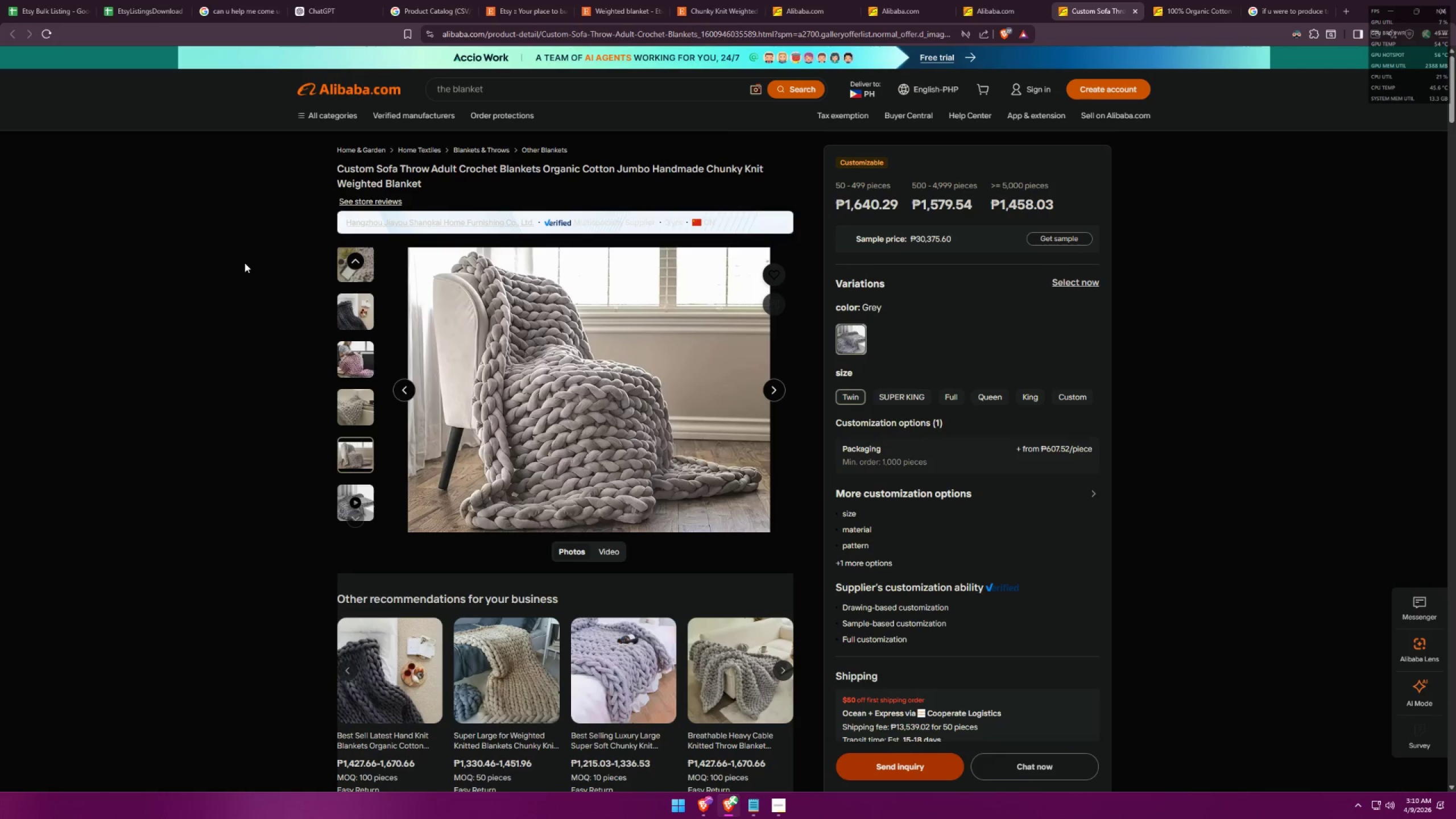 
key(Alt+AltLeft)
 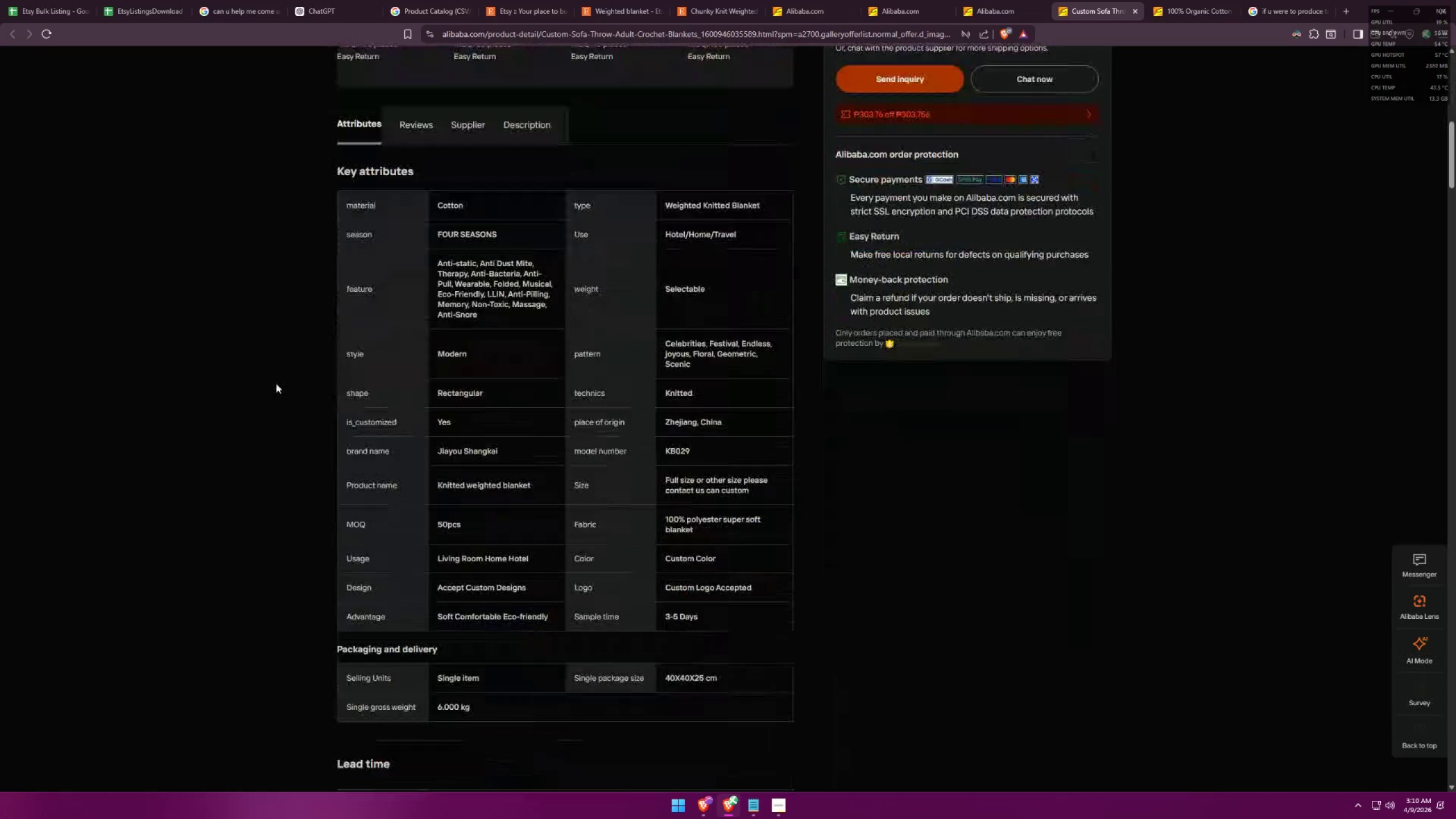 
key(Alt+Tab)
 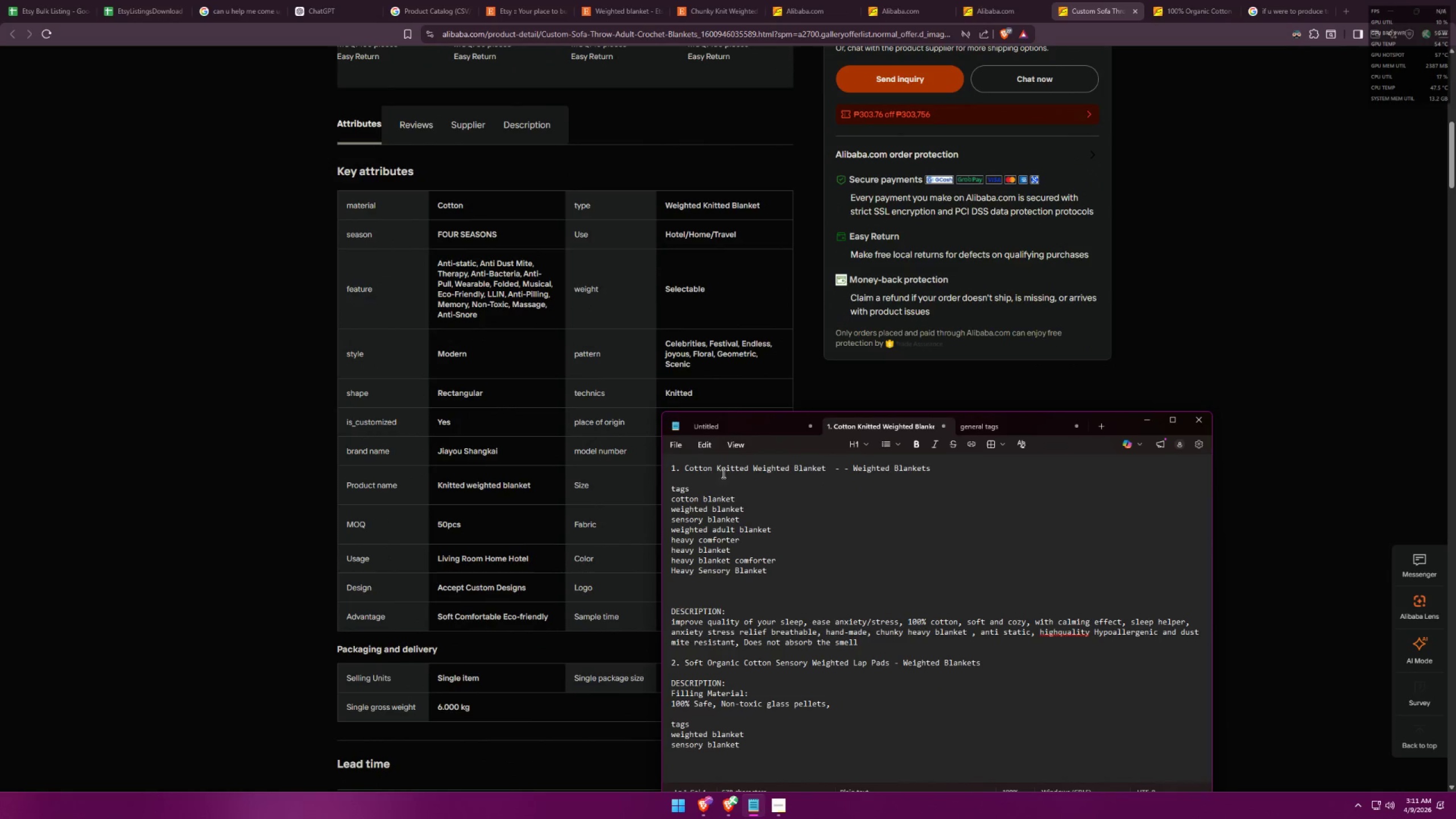 
left_click_drag(start_coordinate=[718, 466], to_coordinate=[686, 467])
 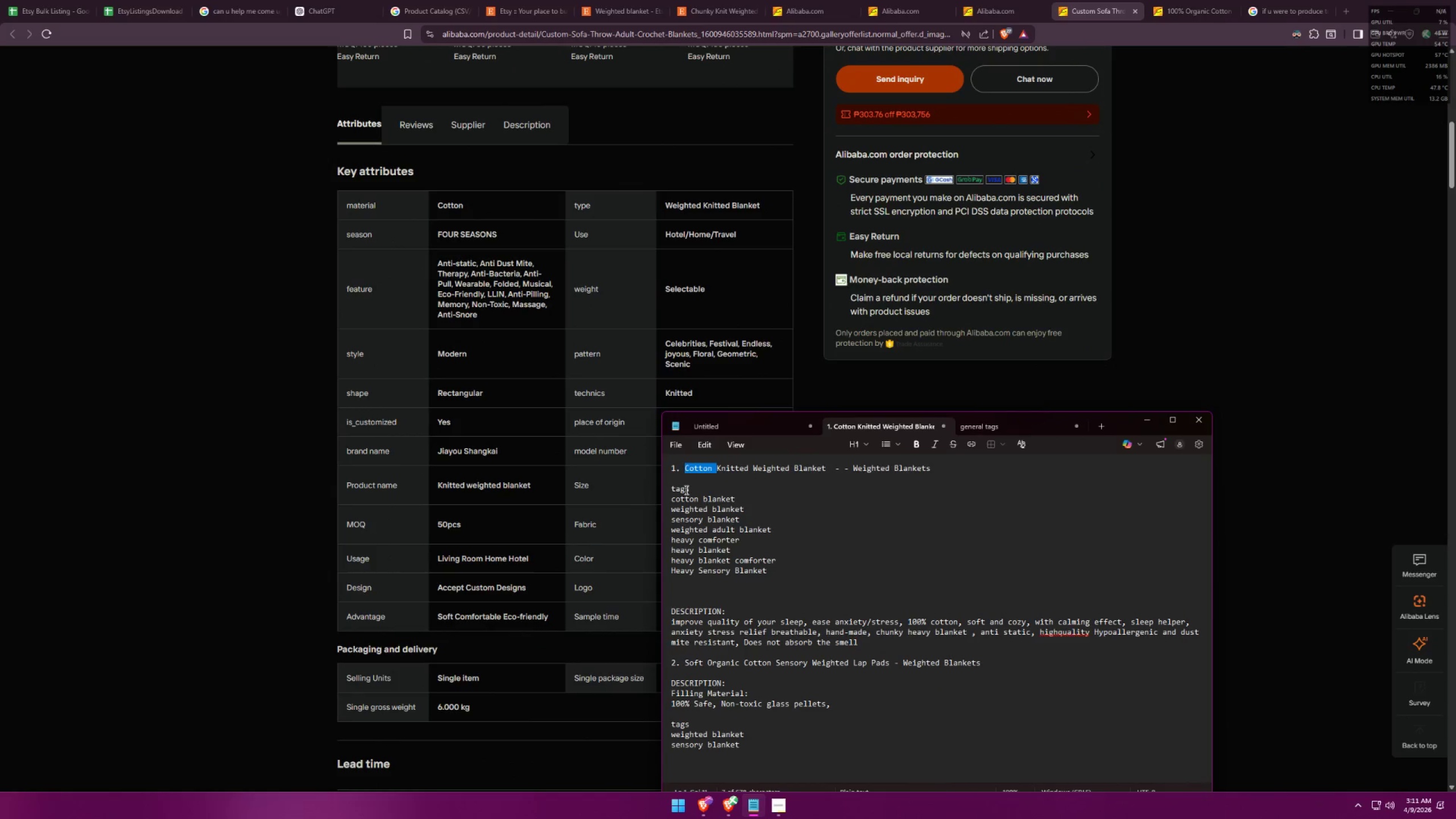 
key(Backspace)
 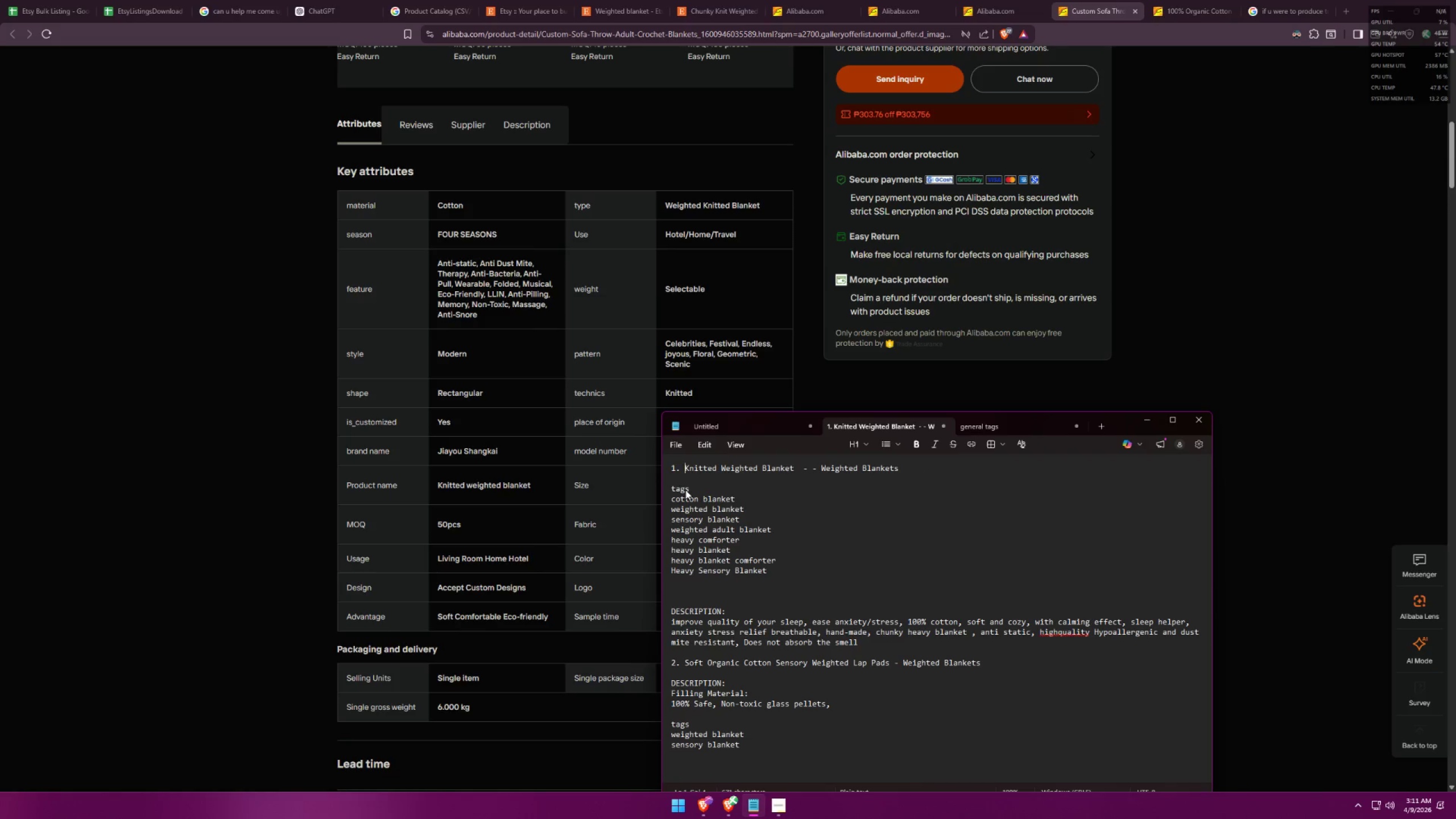 
key(Alt+AltLeft)
 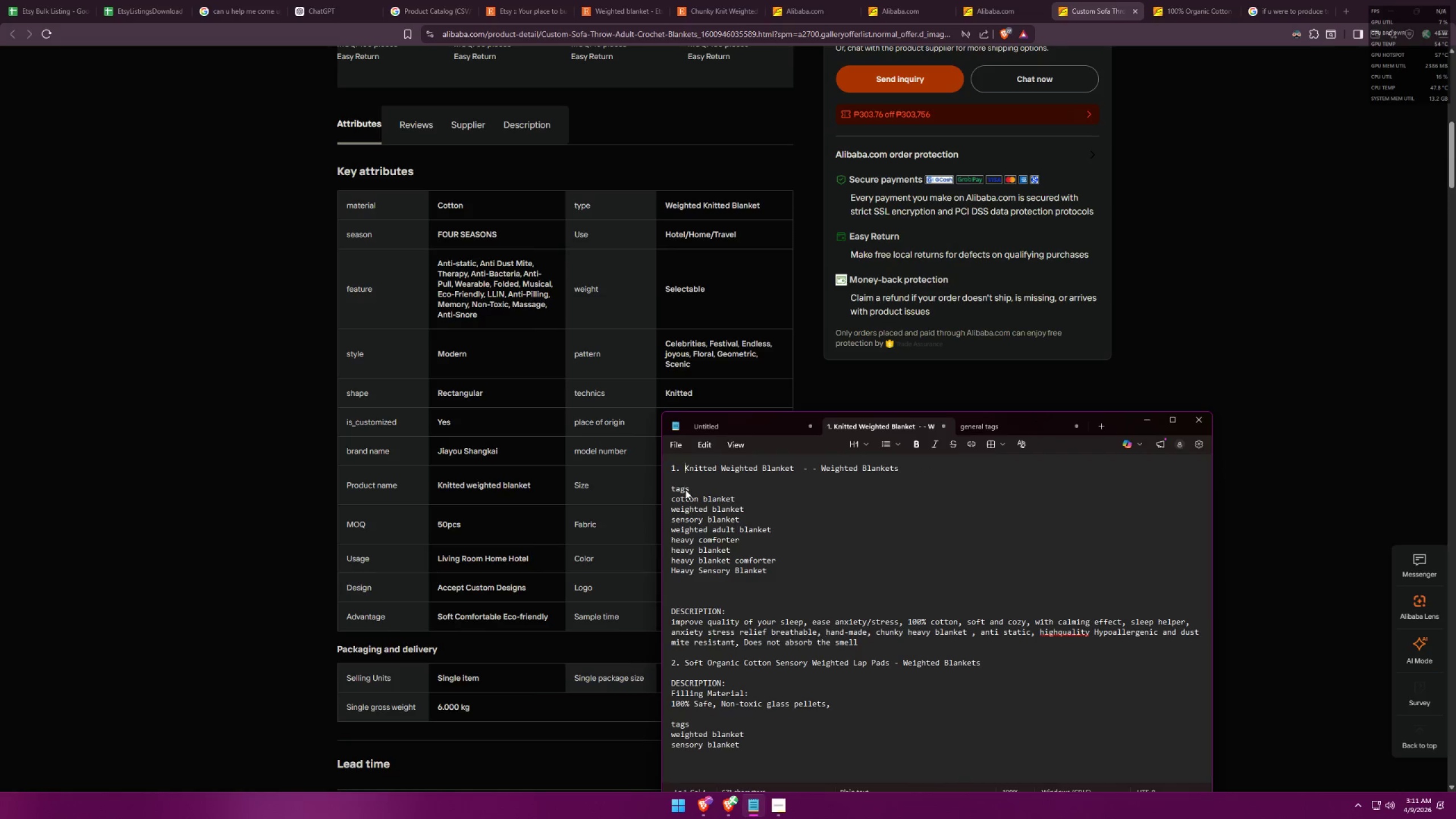 
key(Alt+Tab)
 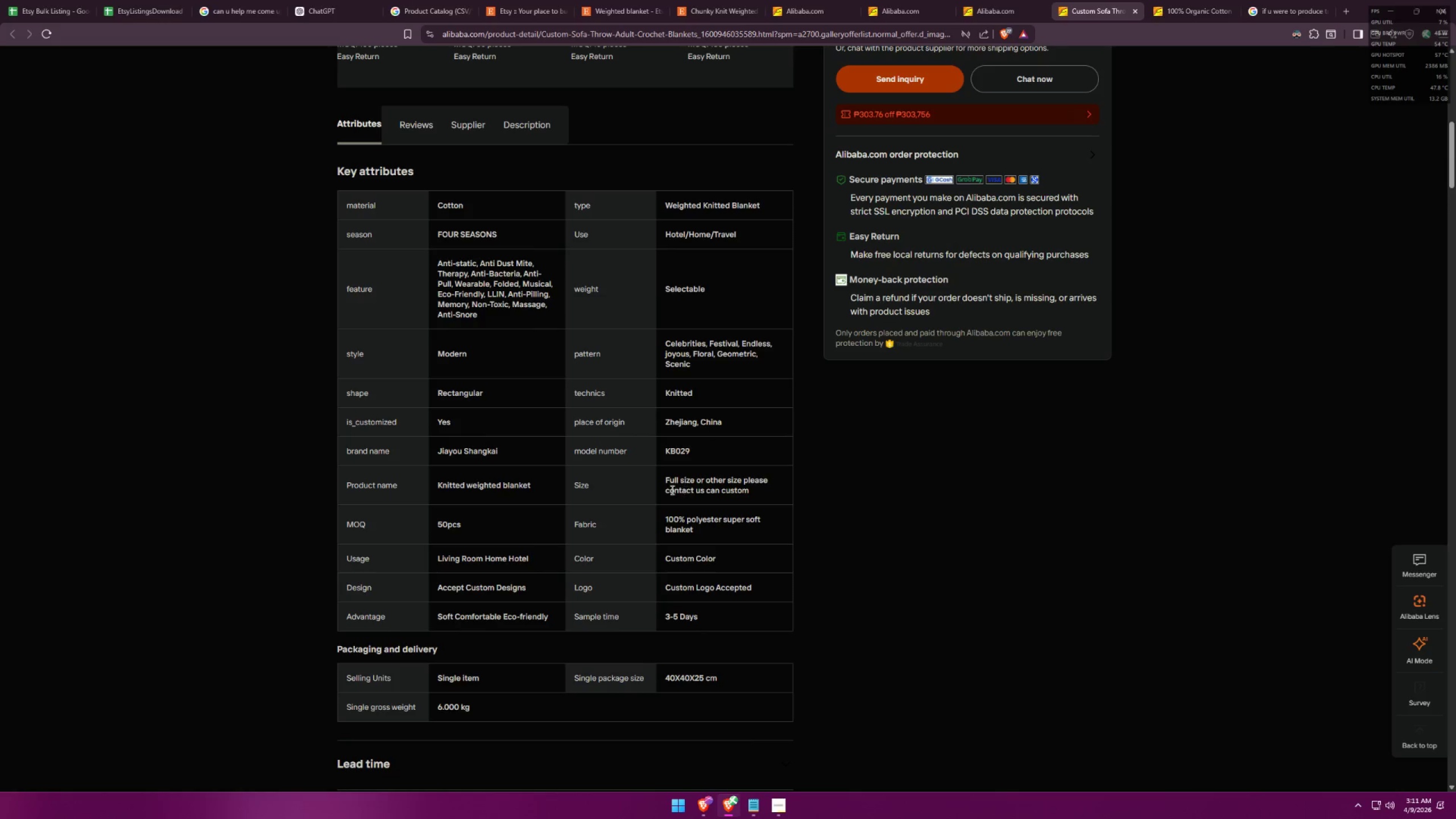 
key(Alt+AltLeft)
 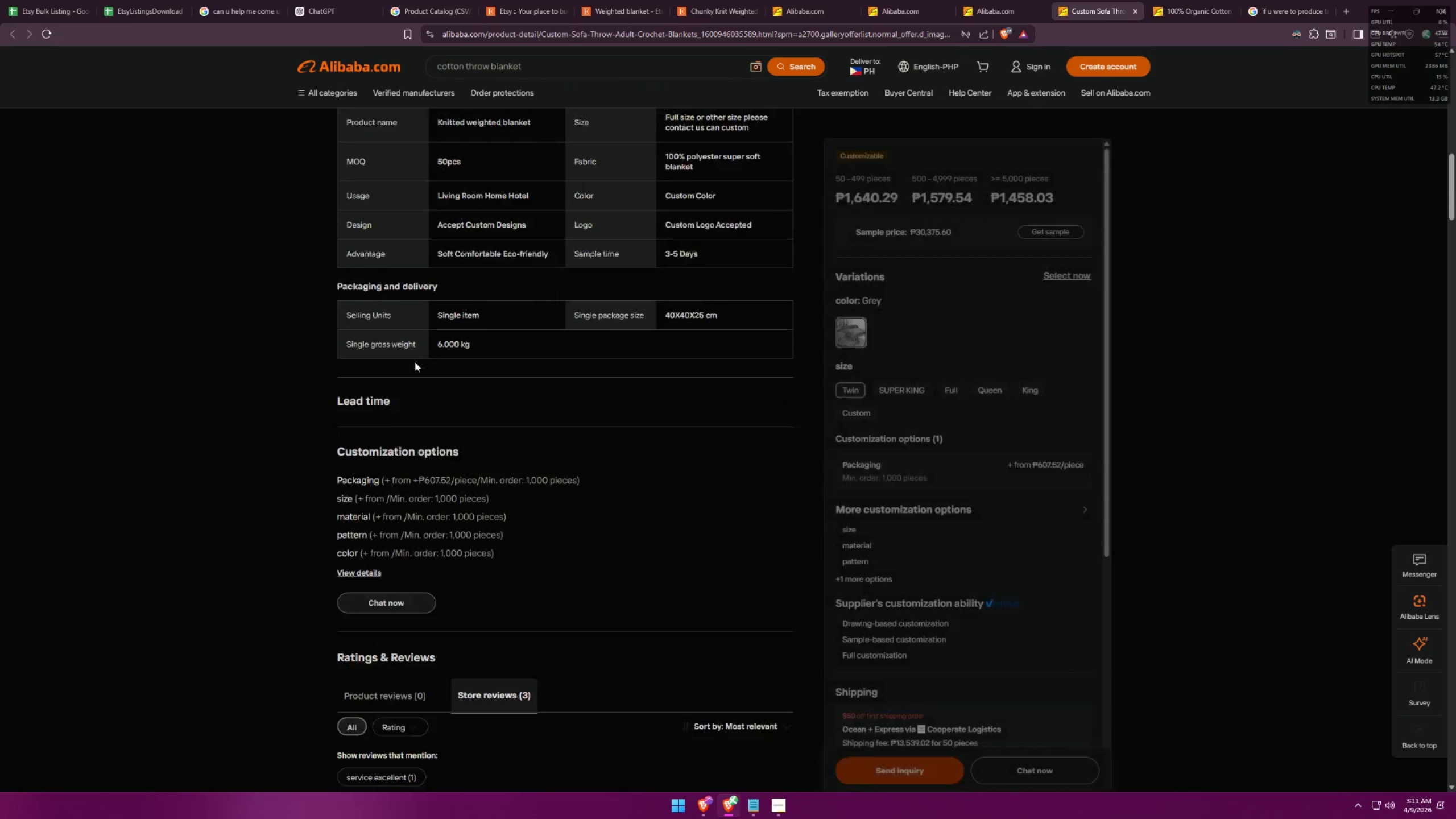 
key(Alt+Tab)
 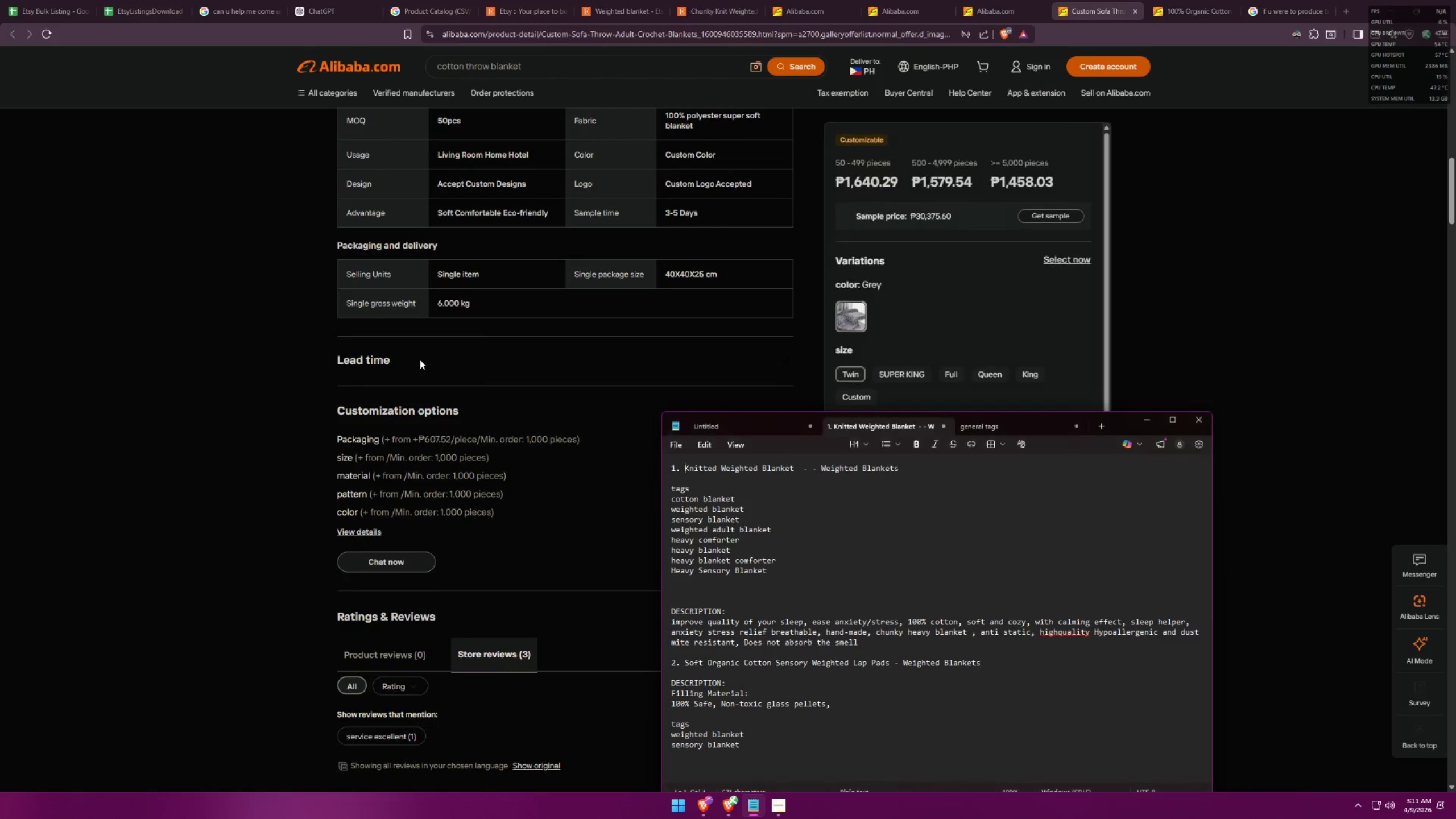 
scroll: coordinate [407, 365], scroll_direction: down, amount: 7.0
 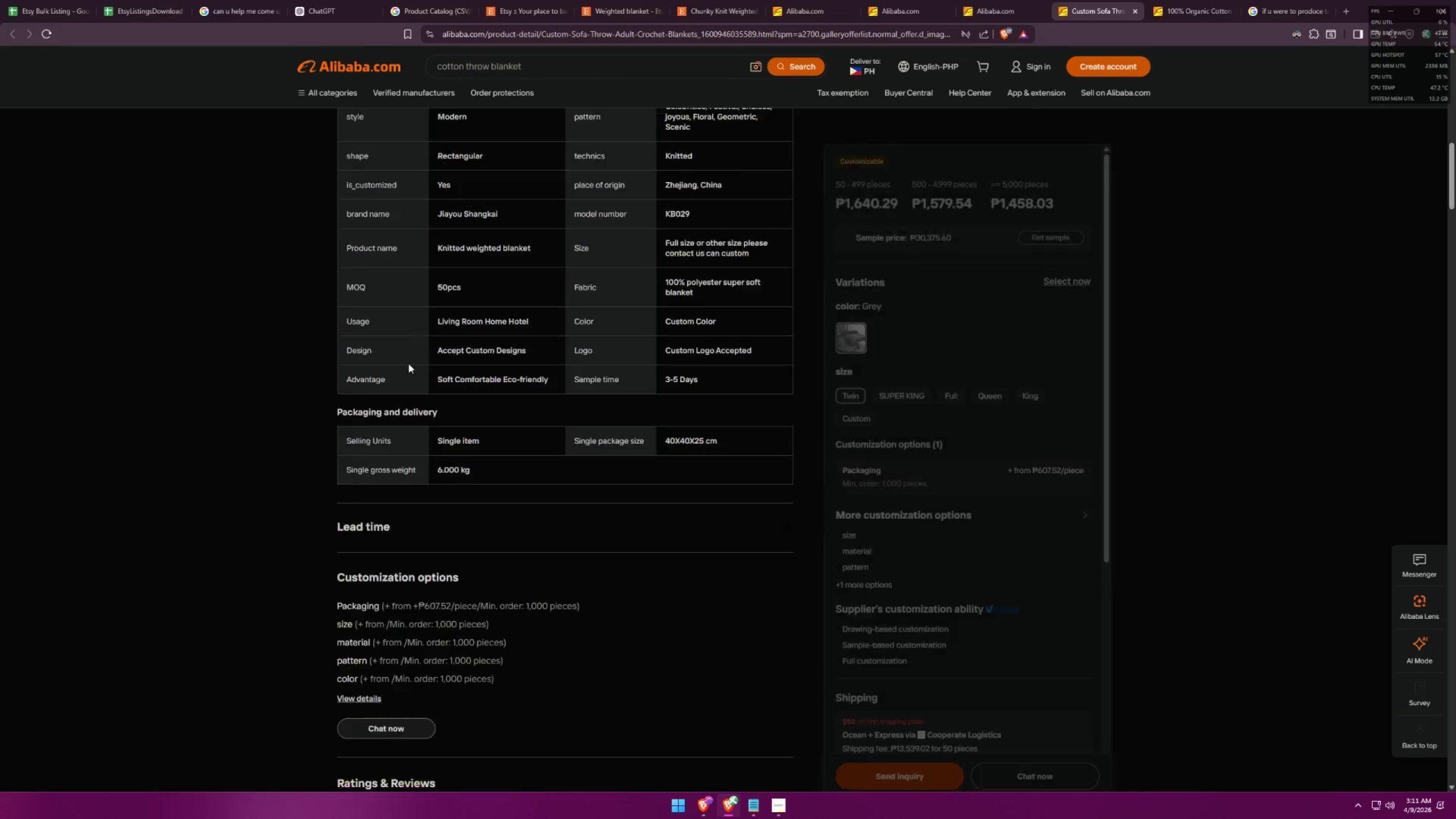 
key(Alt+AltLeft)
 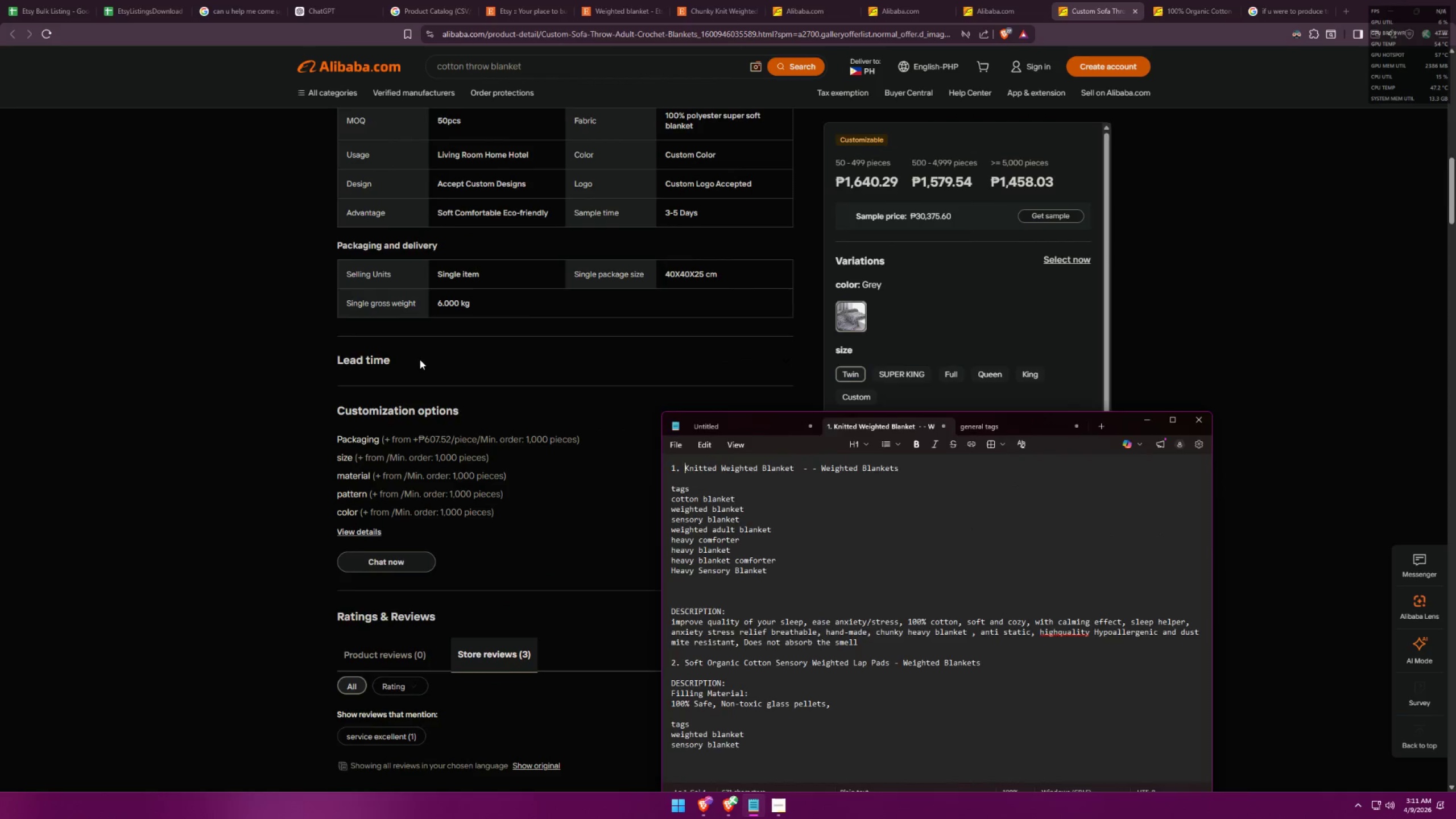 
key(Alt+Tab)
 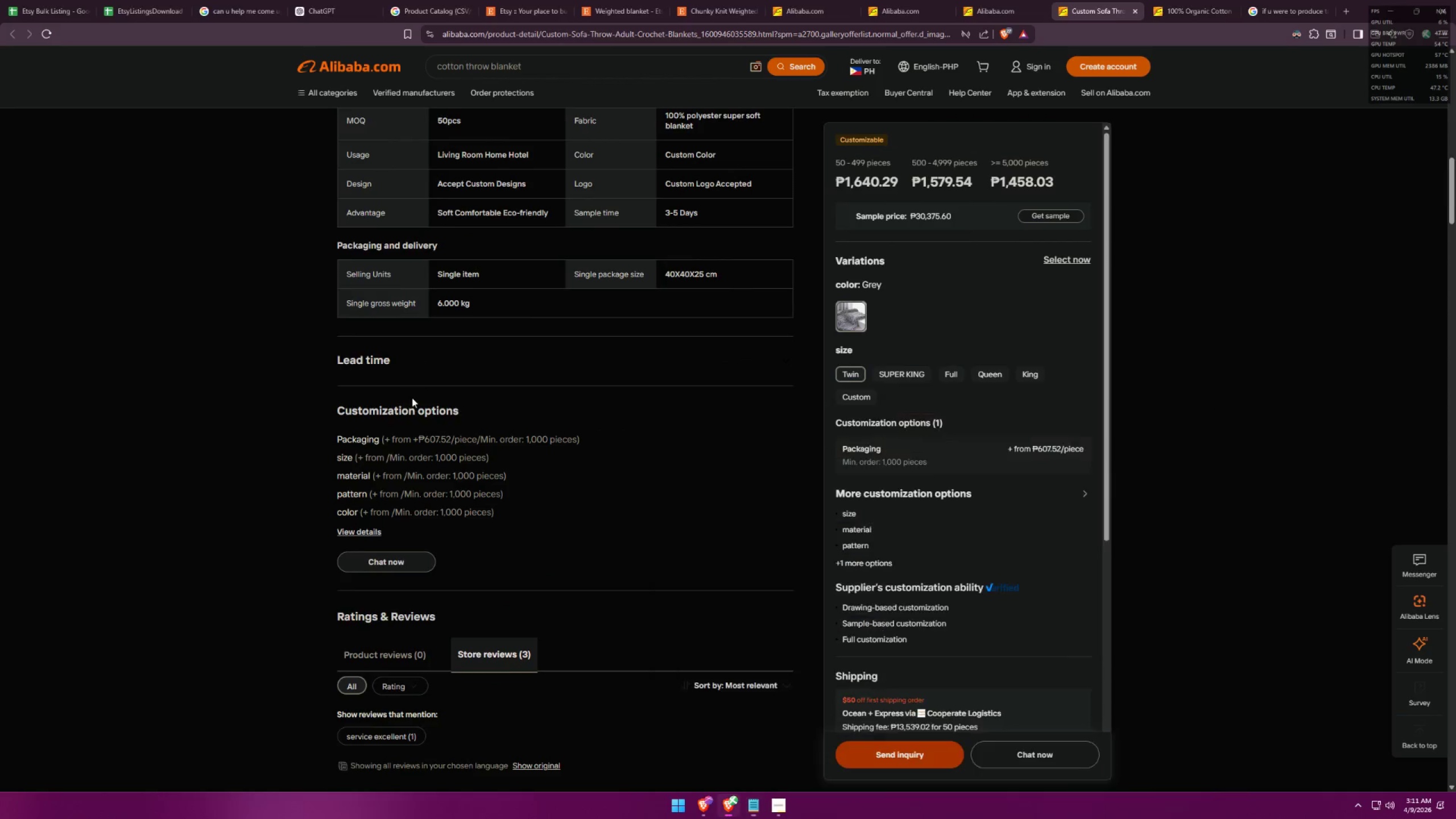 
scroll: coordinate [416, 403], scroll_direction: down, amount: 3.0
 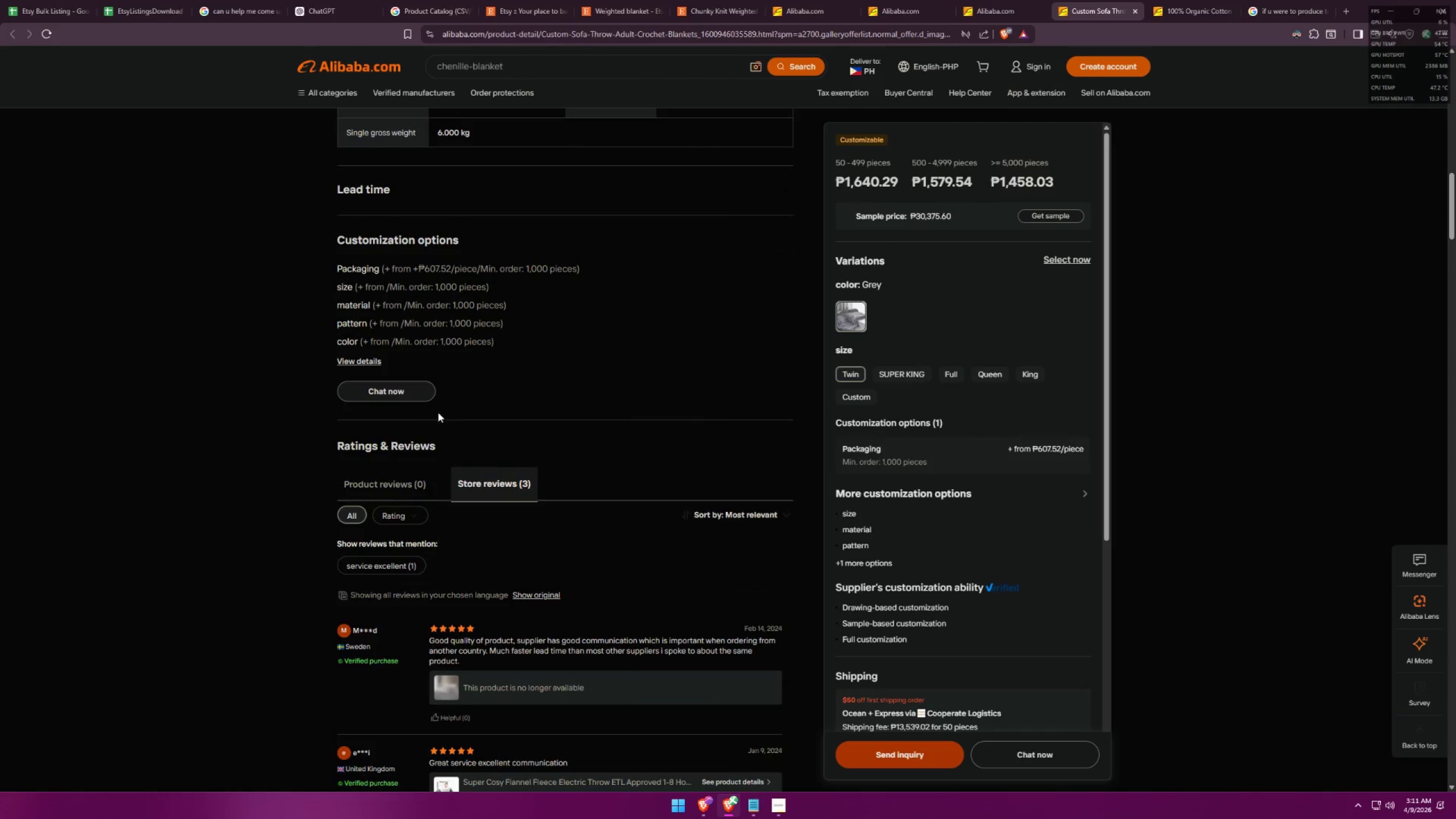 
left_click([544, 358])